 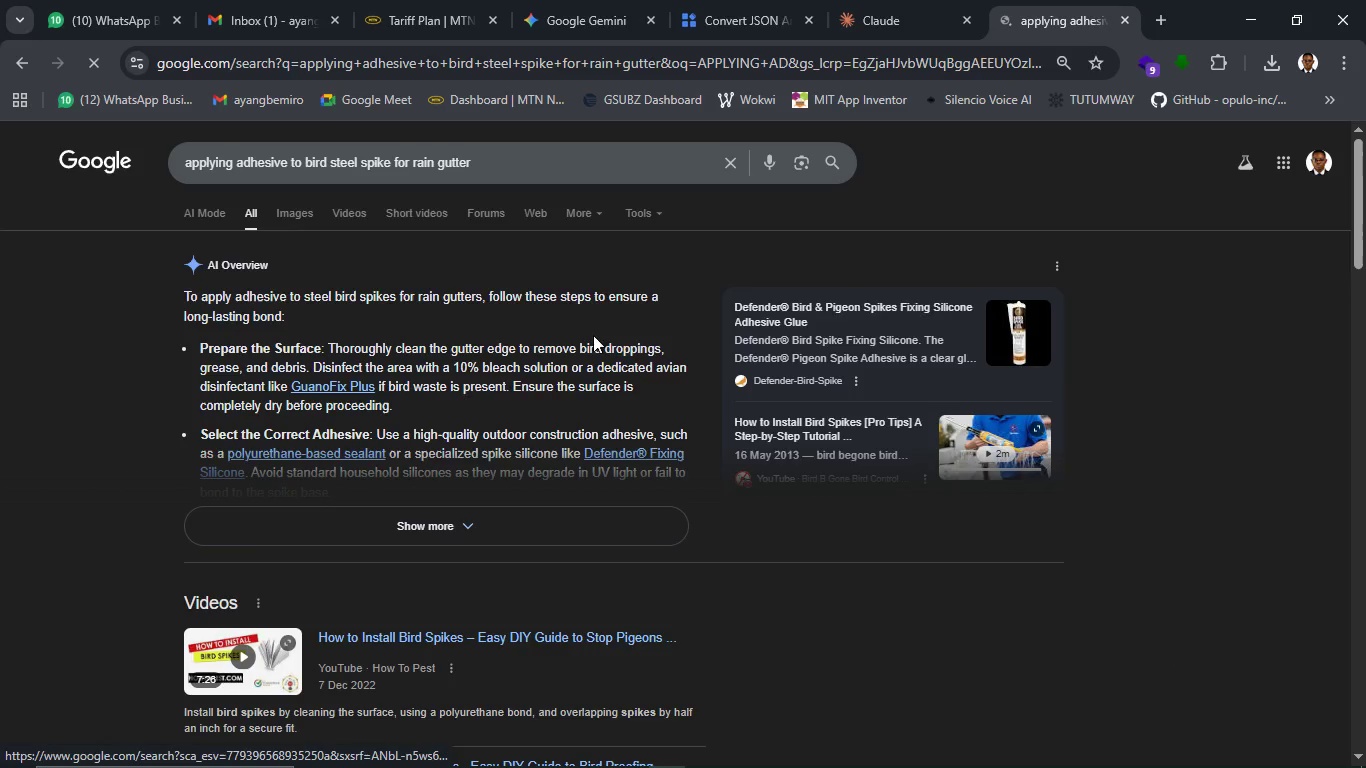 
mouse_move([720, 417])
 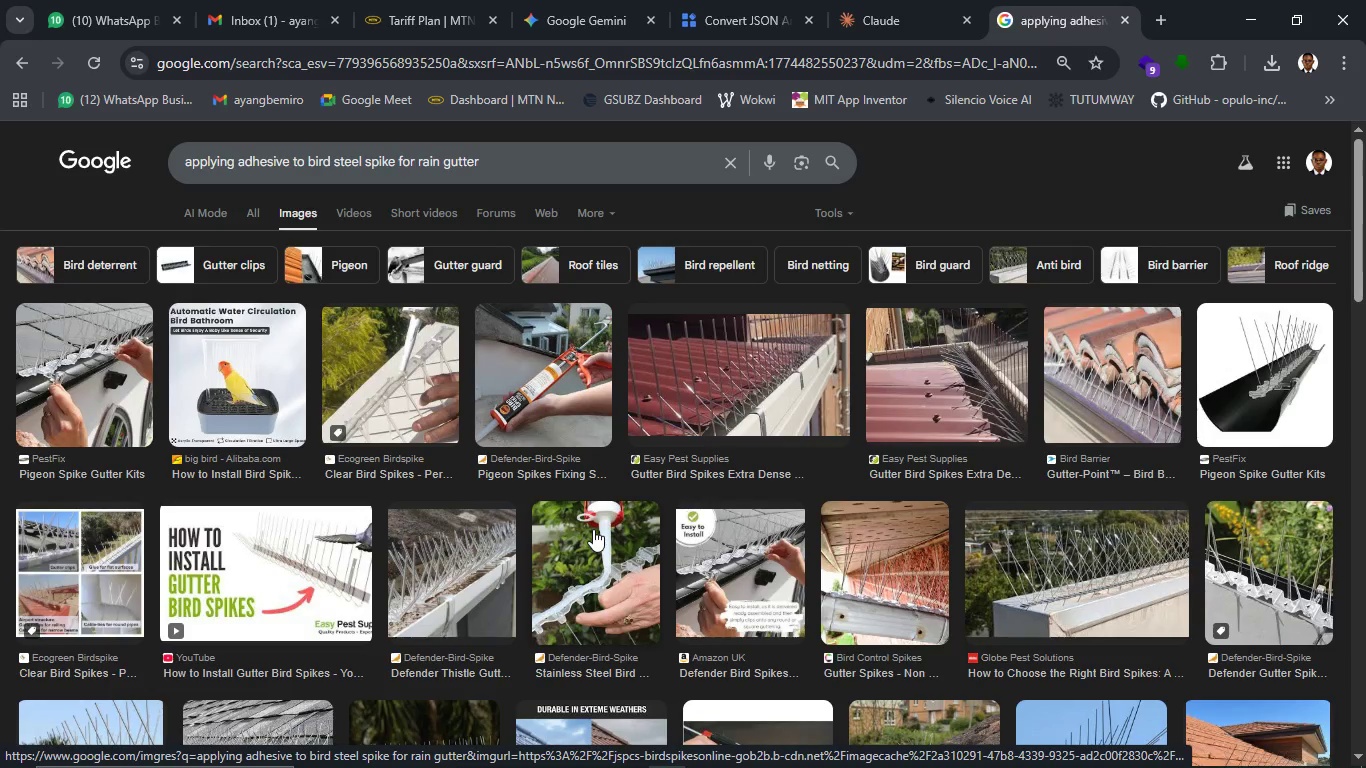 
left_click([595, 530])
 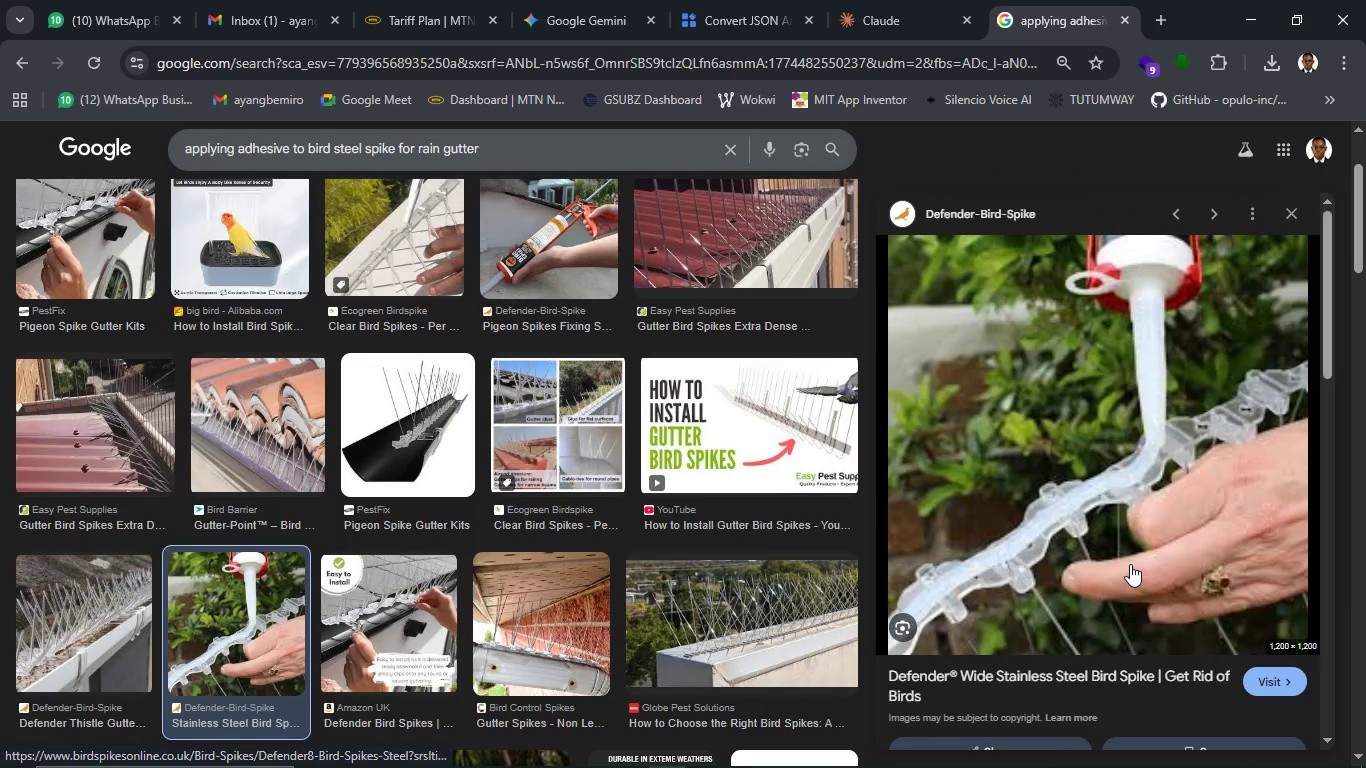 
scroll: coordinate [1130, 564], scroll_direction: down, amount: 9.0
 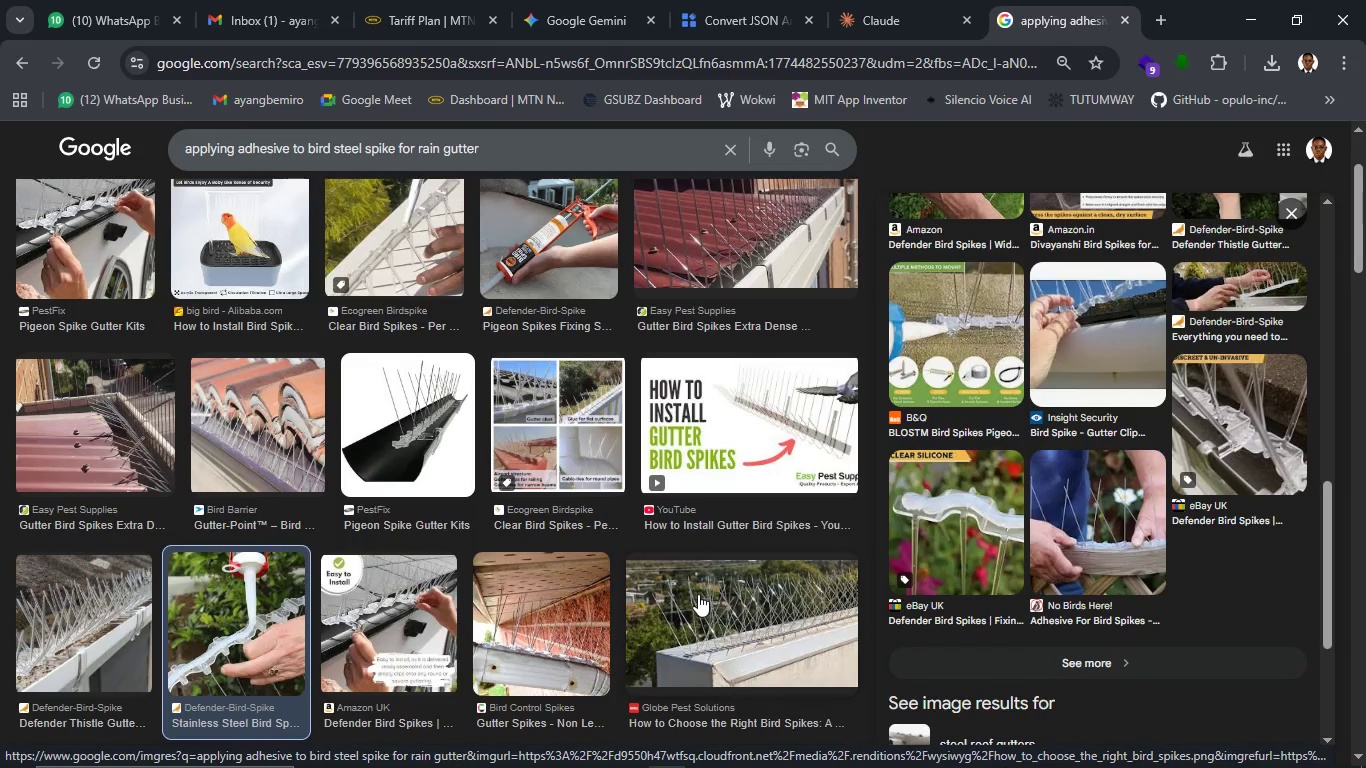 
scroll: coordinate [1093, 545], scroll_direction: up, amount: 17.0
 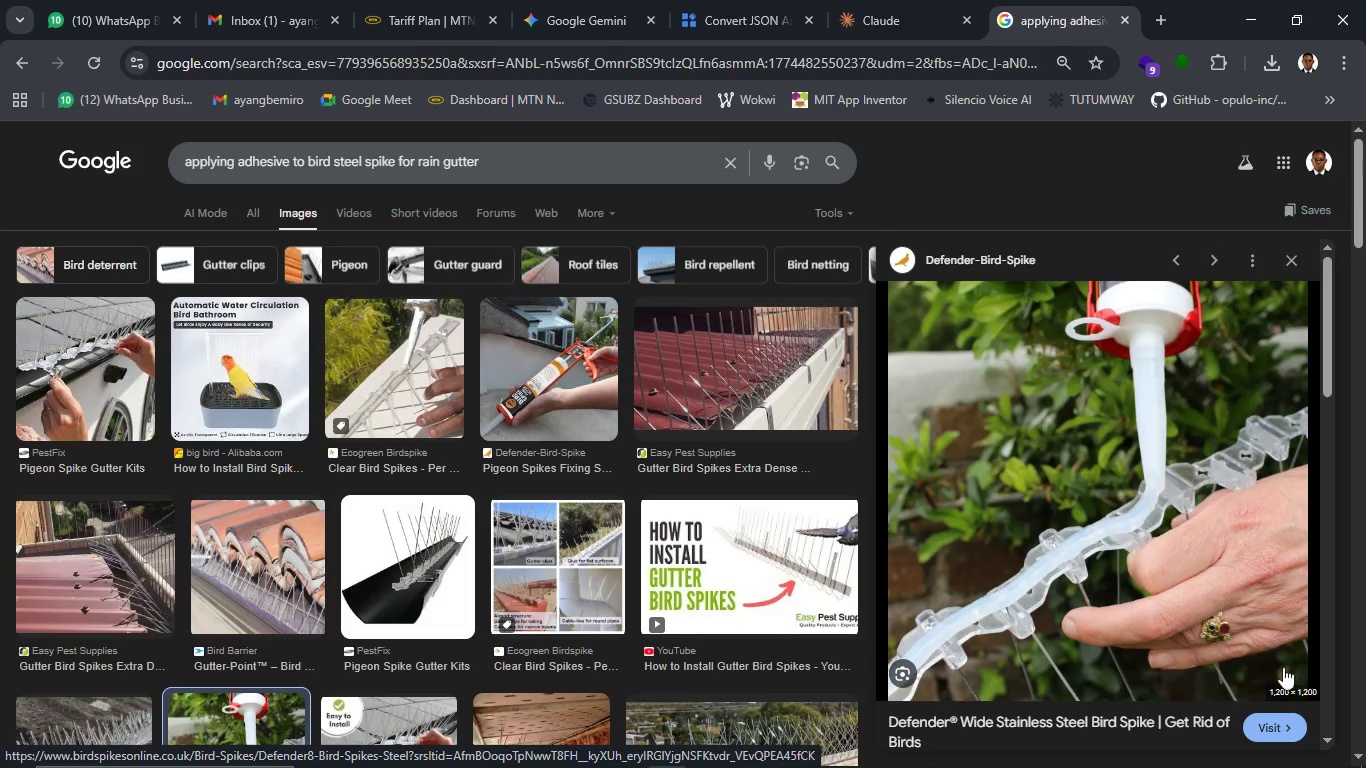 
right_click([1192, 515])
 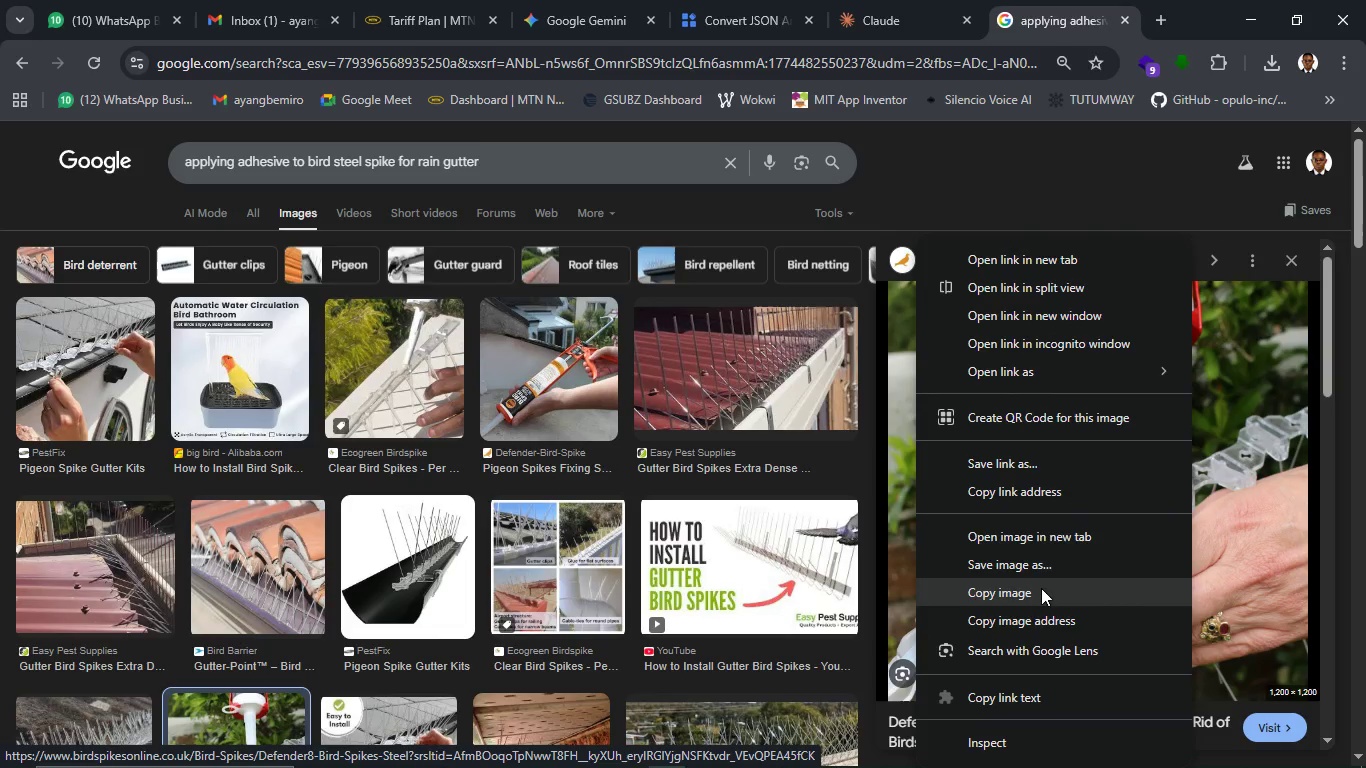 
left_click([1044, 569])
 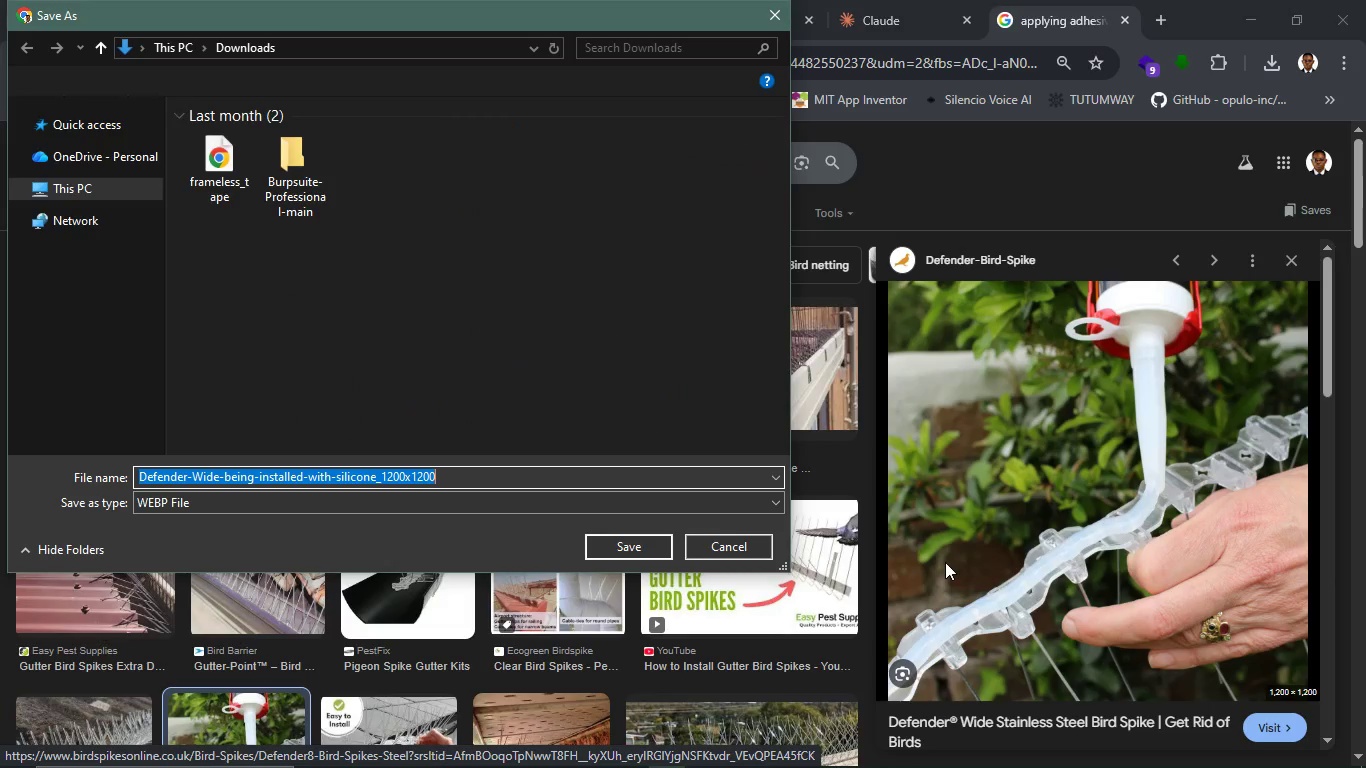 
wait(6.61)
 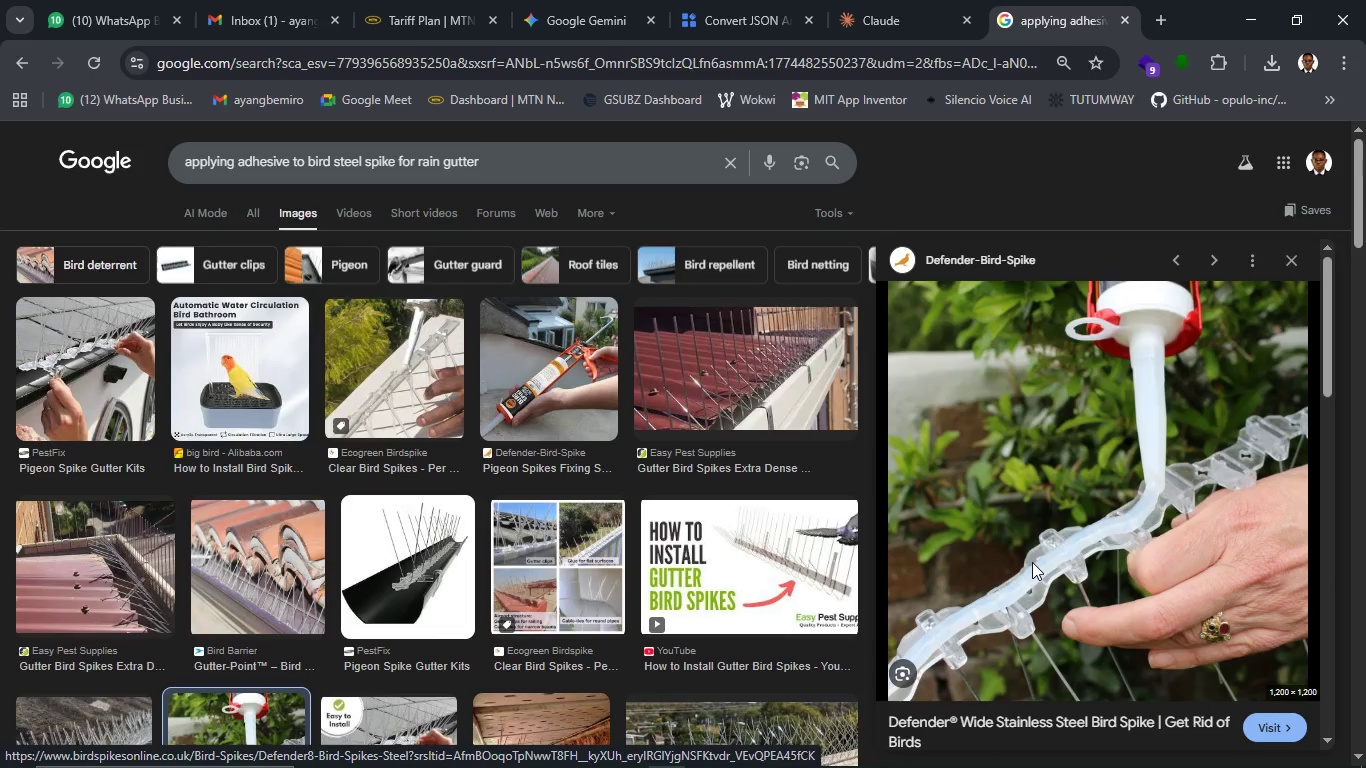 
left_click([713, 548])
 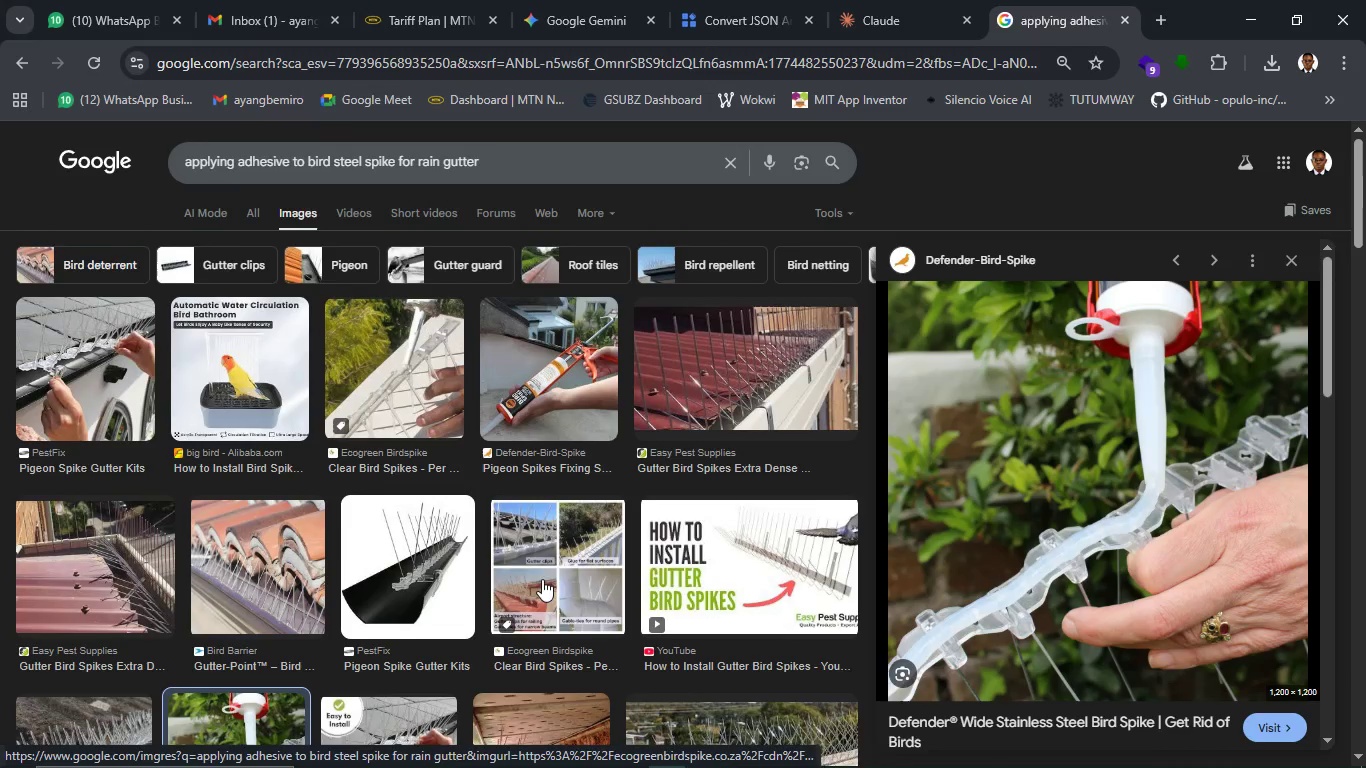 
scroll: coordinate [542, 579], scroll_direction: down, amount: 1.0
 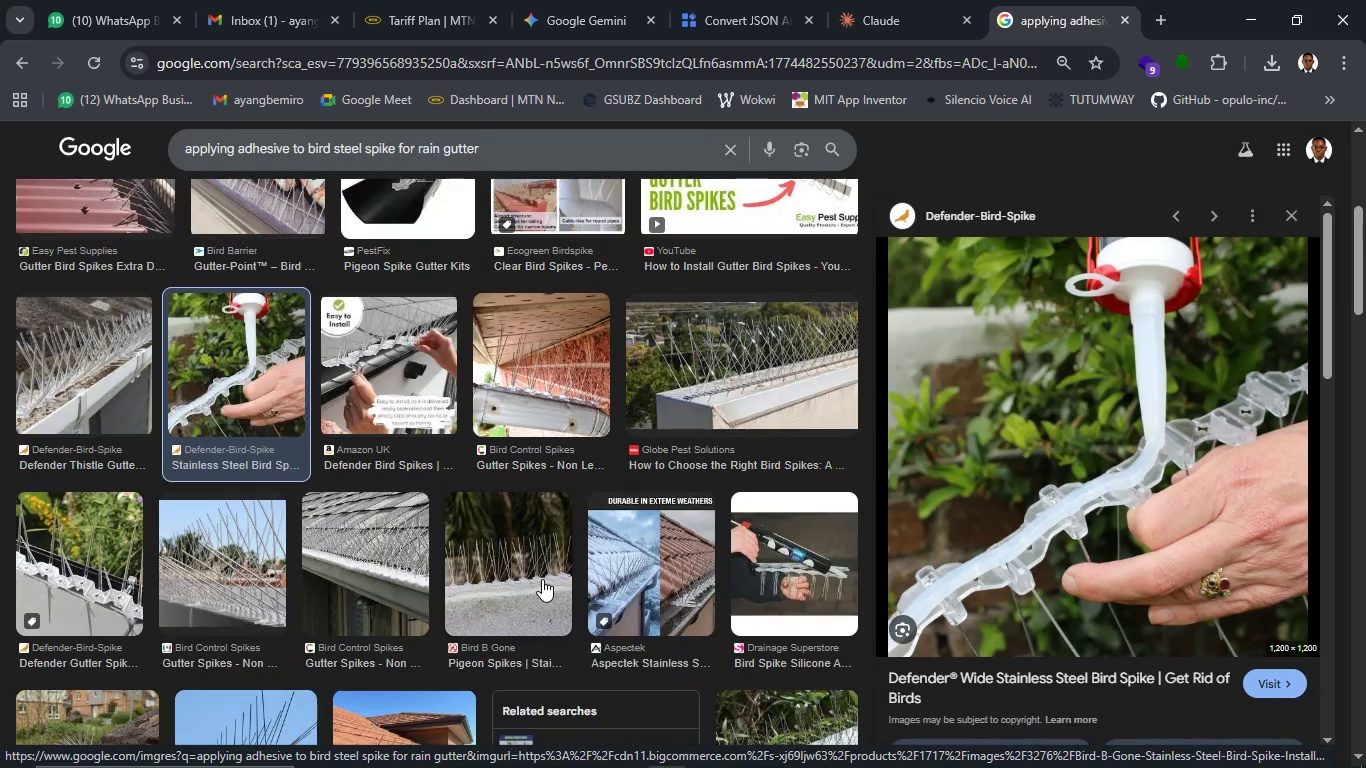 
scroll: coordinate [542, 579], scroll_direction: up, amount: 1.0
 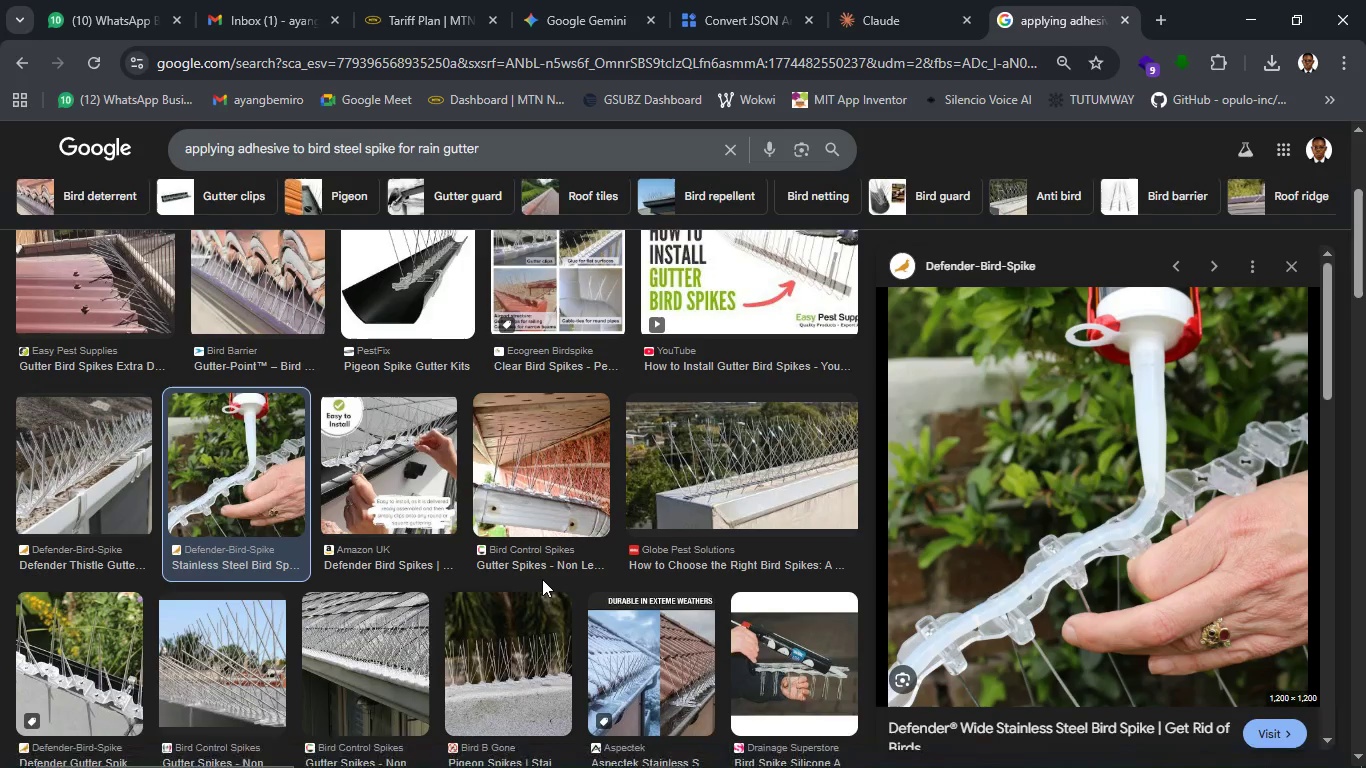 
scroll: coordinate [755, 426], scroll_direction: down, amount: 6.0
 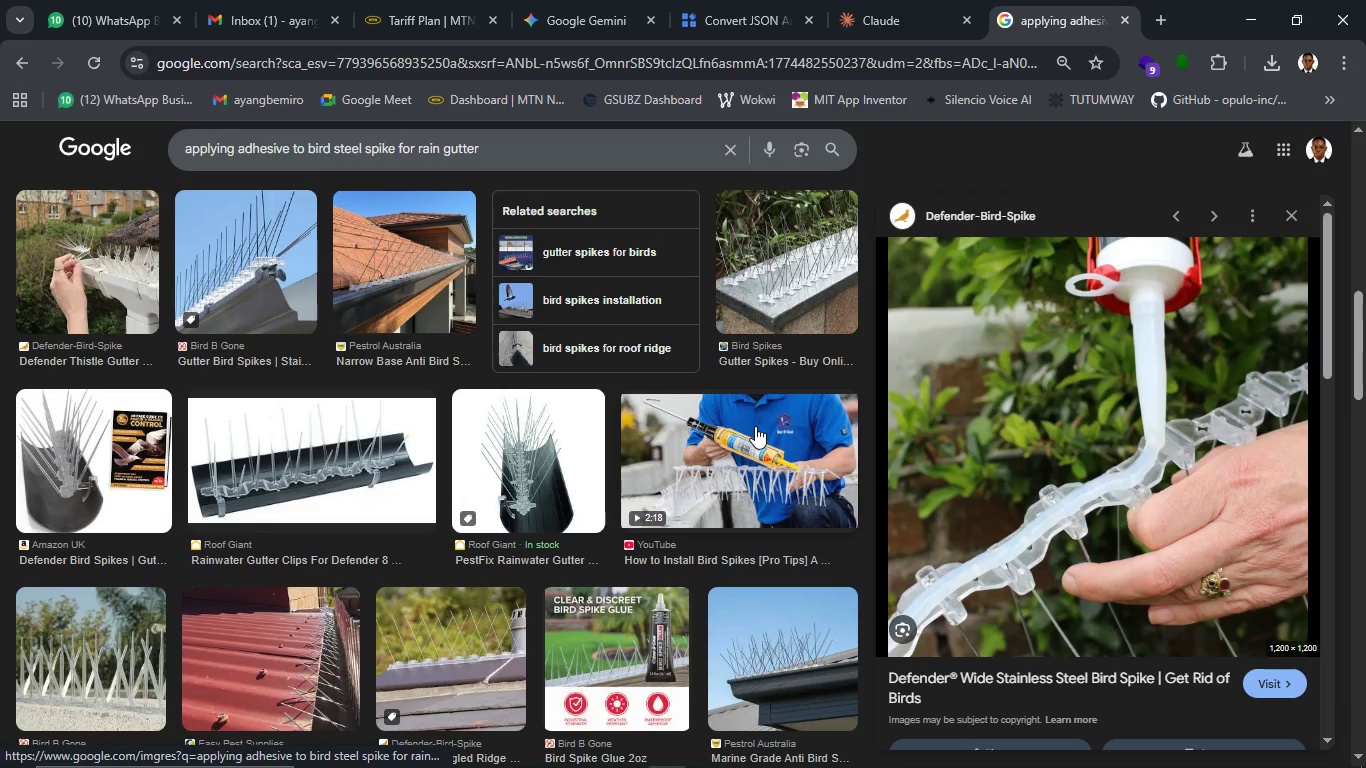 
left_click([755, 426])
 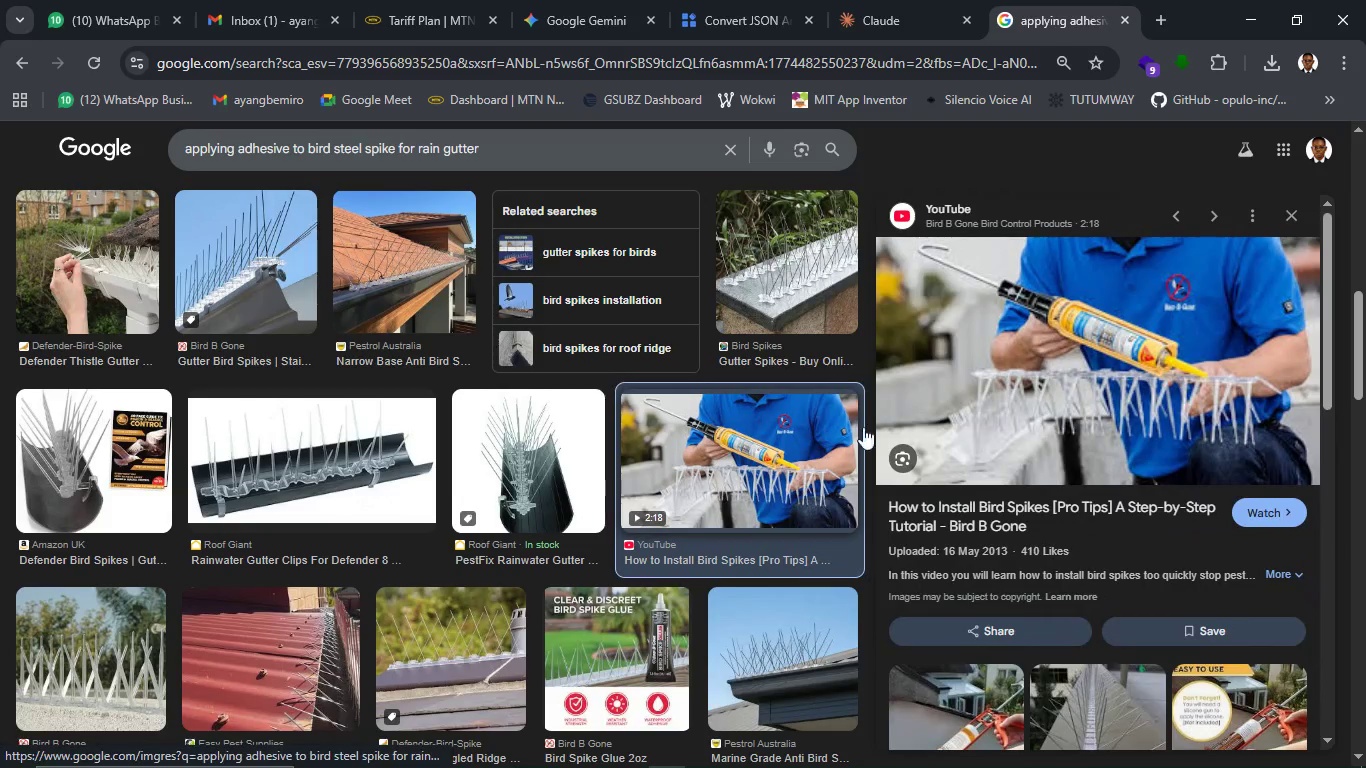 
scroll: coordinate [1135, 477], scroll_direction: down, amount: 7.0
 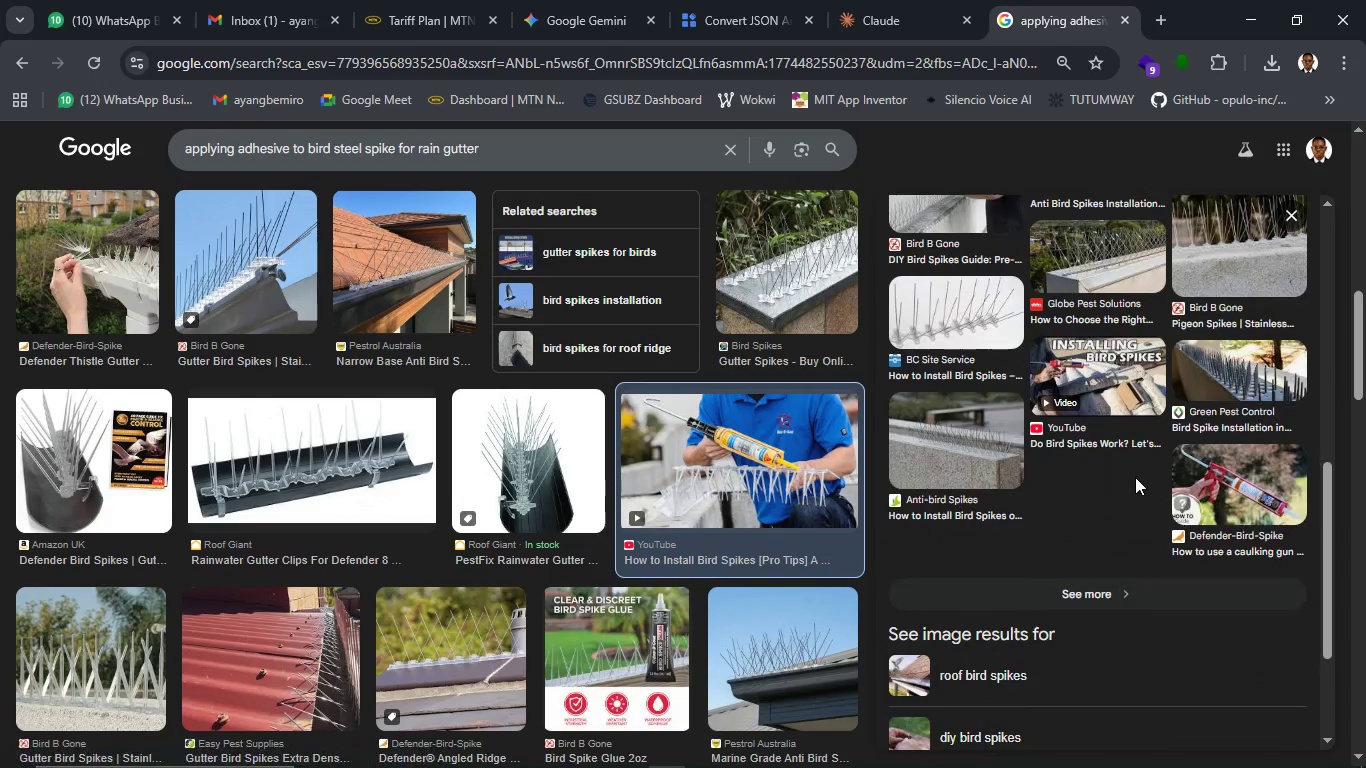 
scroll: coordinate [1135, 477], scroll_direction: up, amount: 10.0
 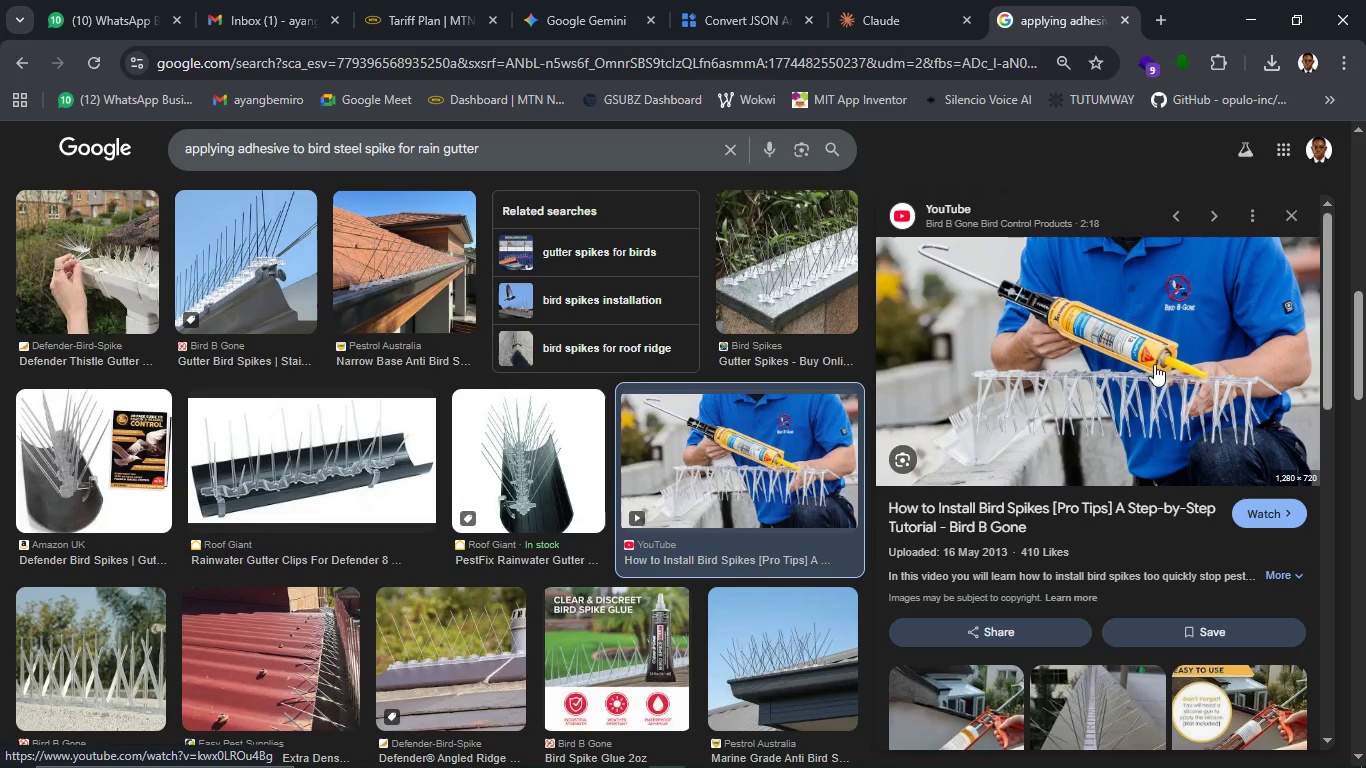 
right_click([1154, 363])
 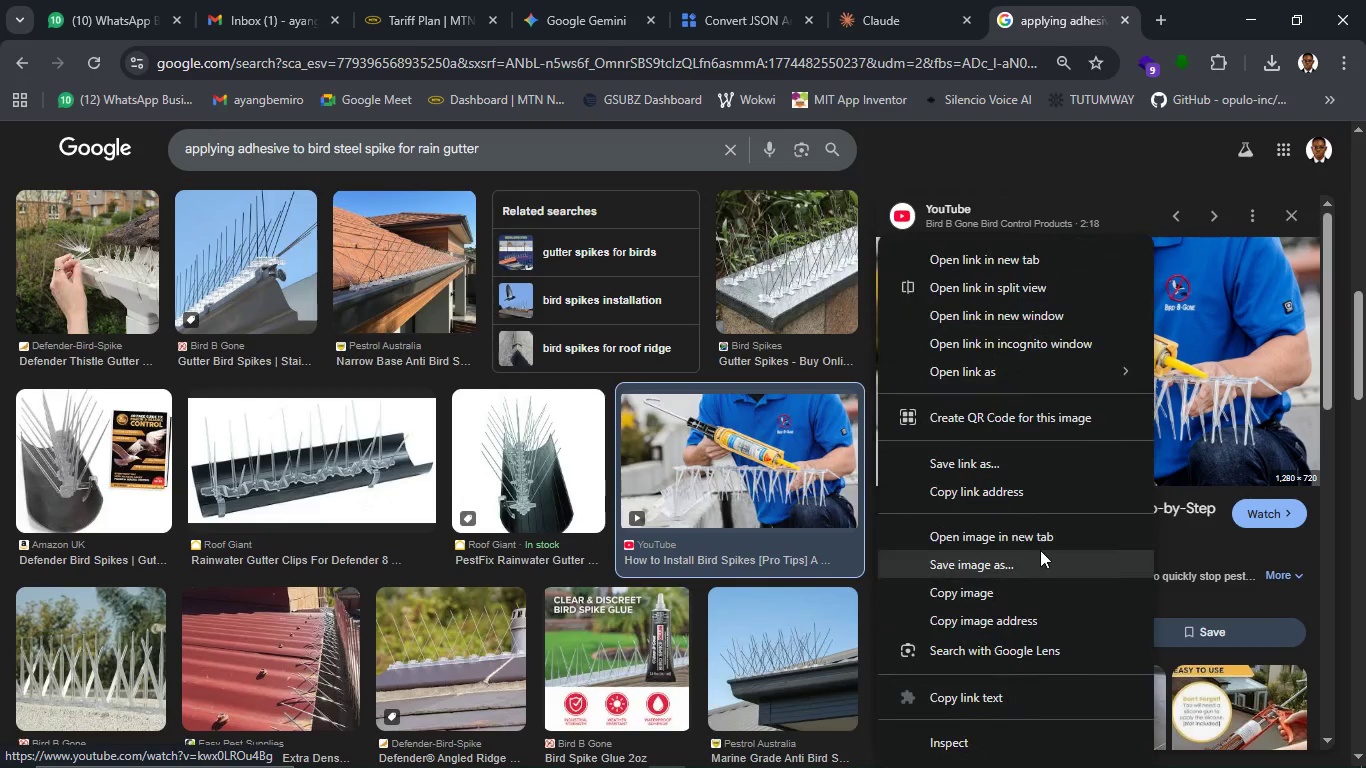 
left_click([1040, 550])
 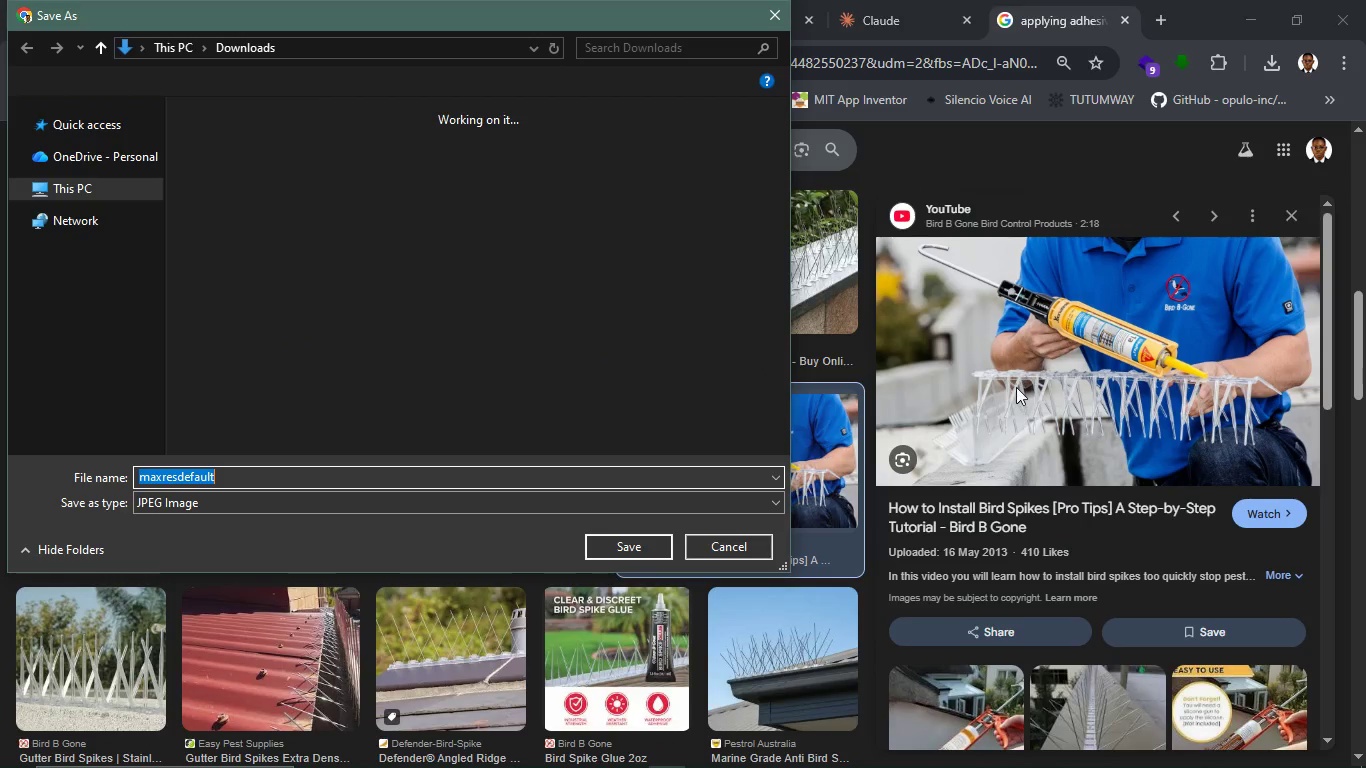 
wait(7.06)
 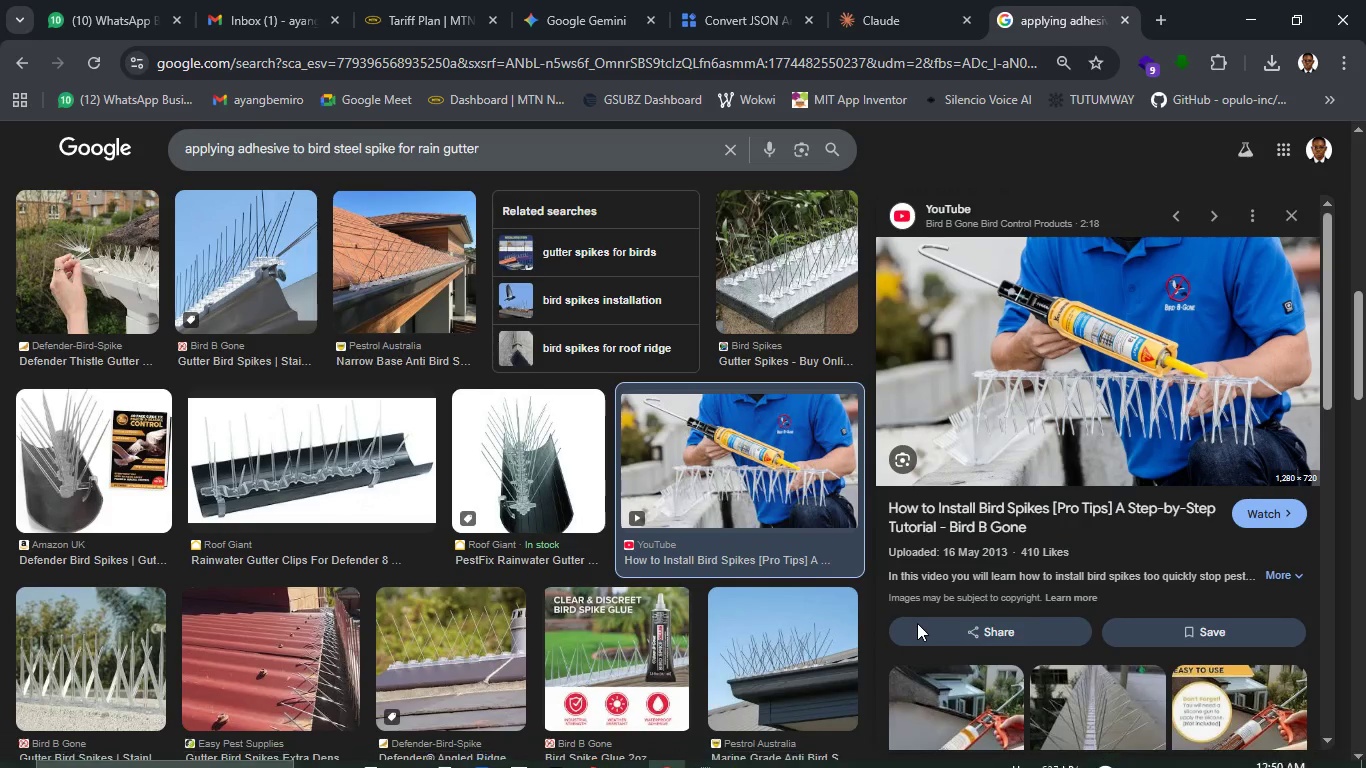 
type(adhesive)
 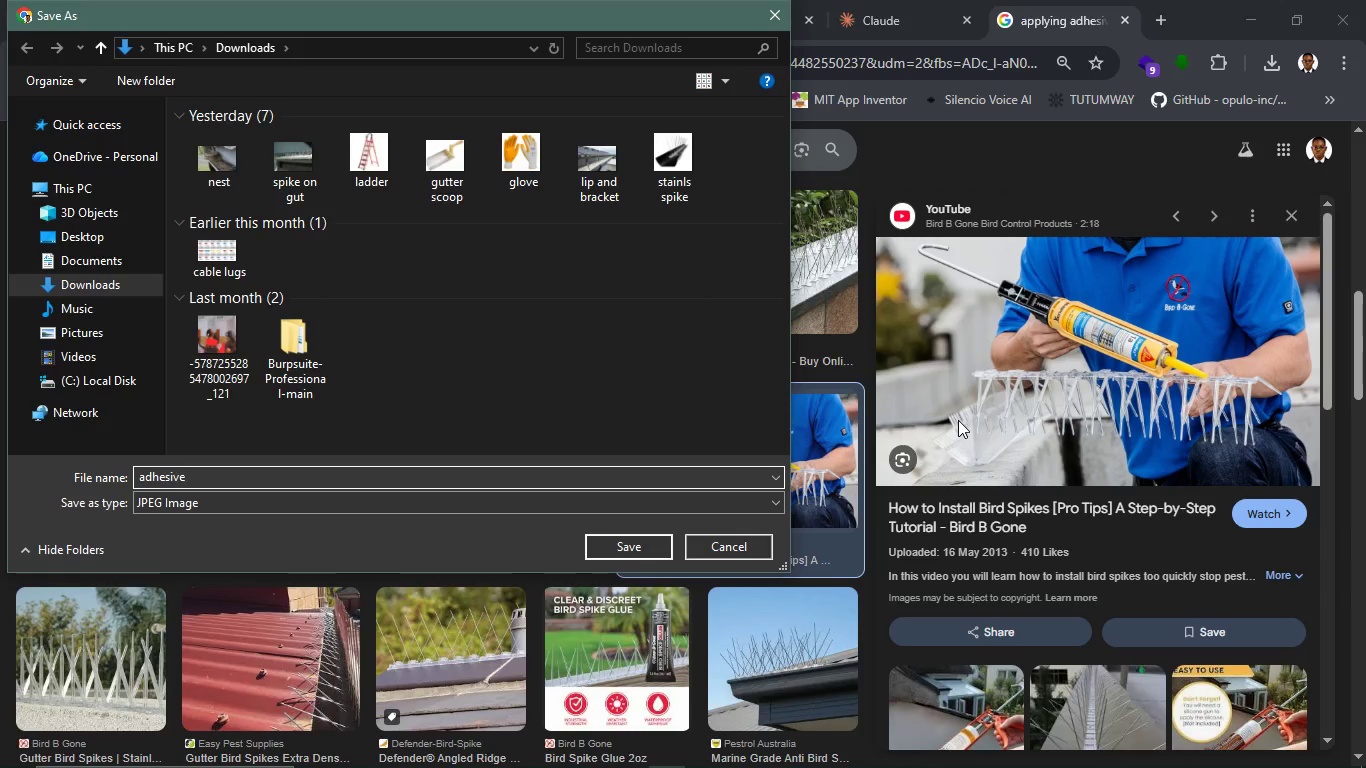 
key(Enter)
 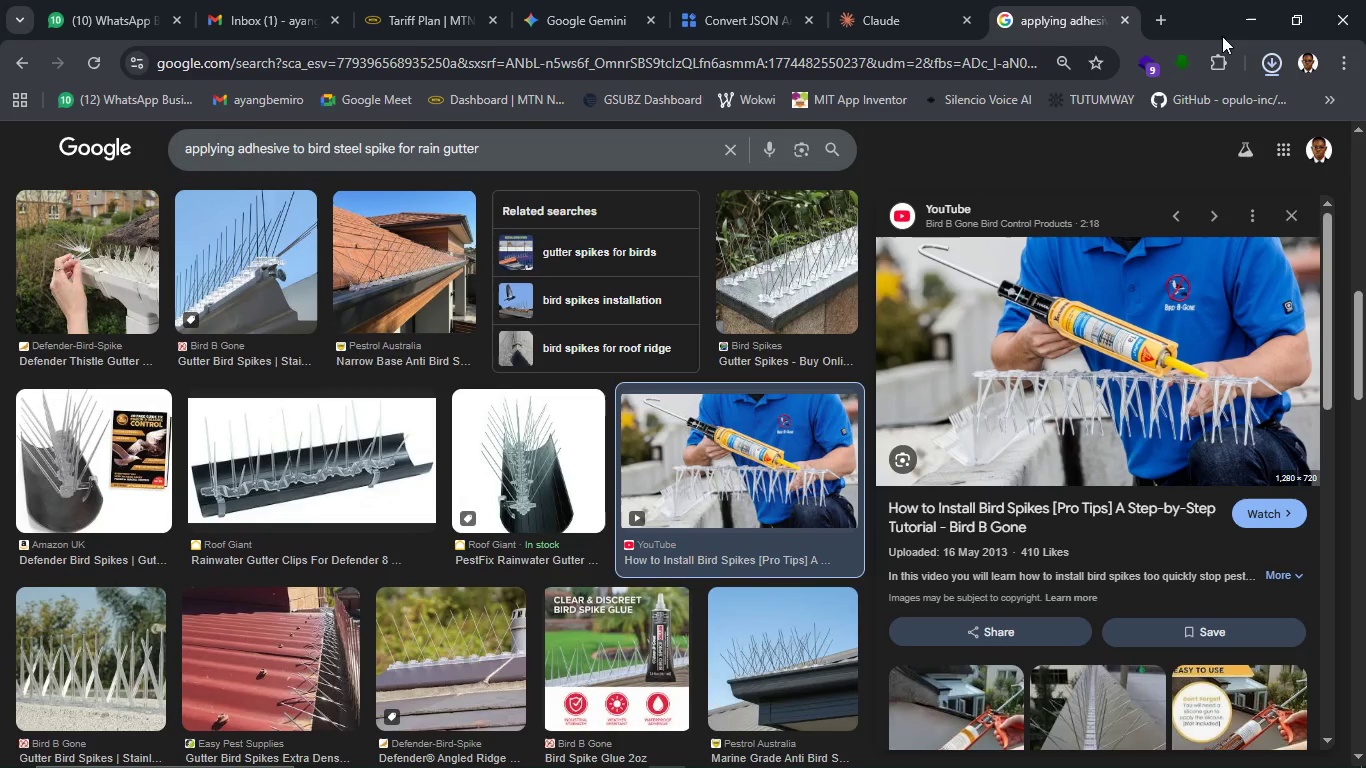 
left_click([1235, 25])